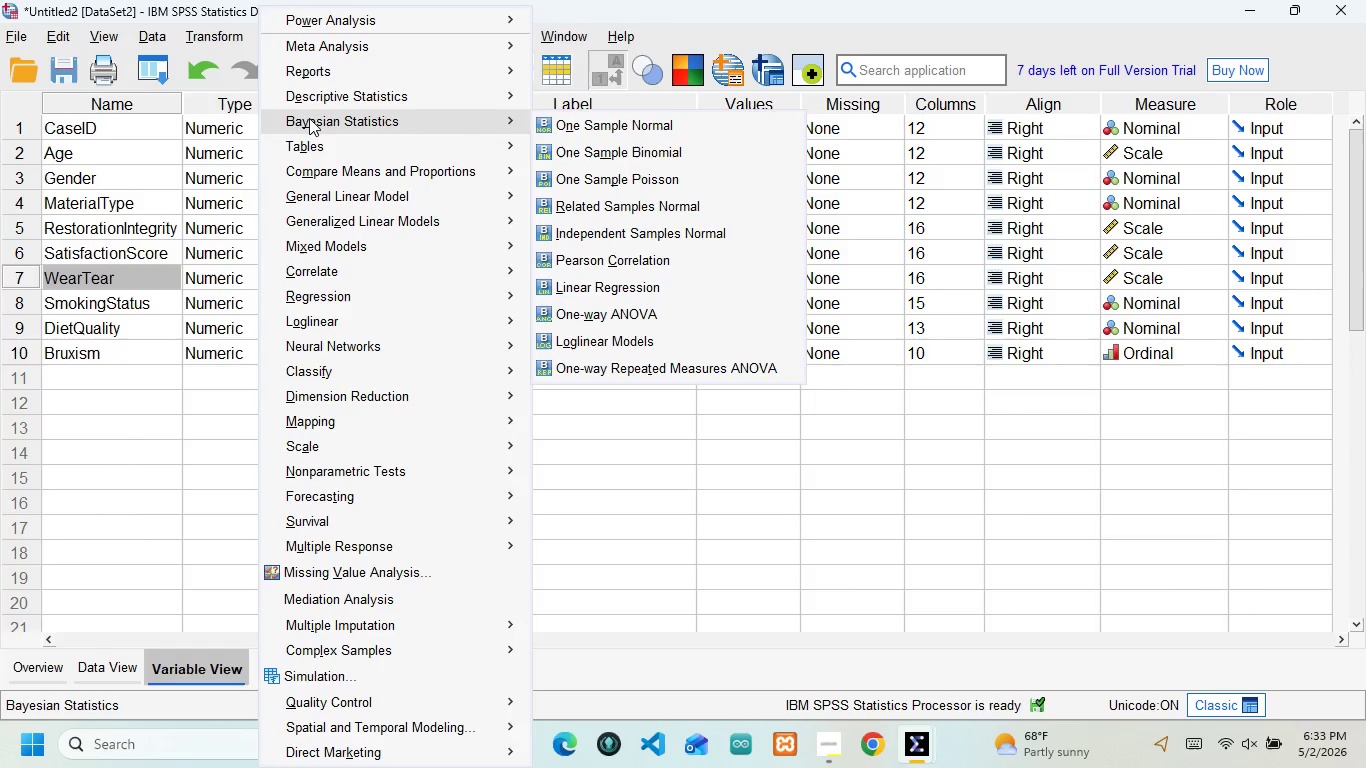 
left_click([577, 100])
 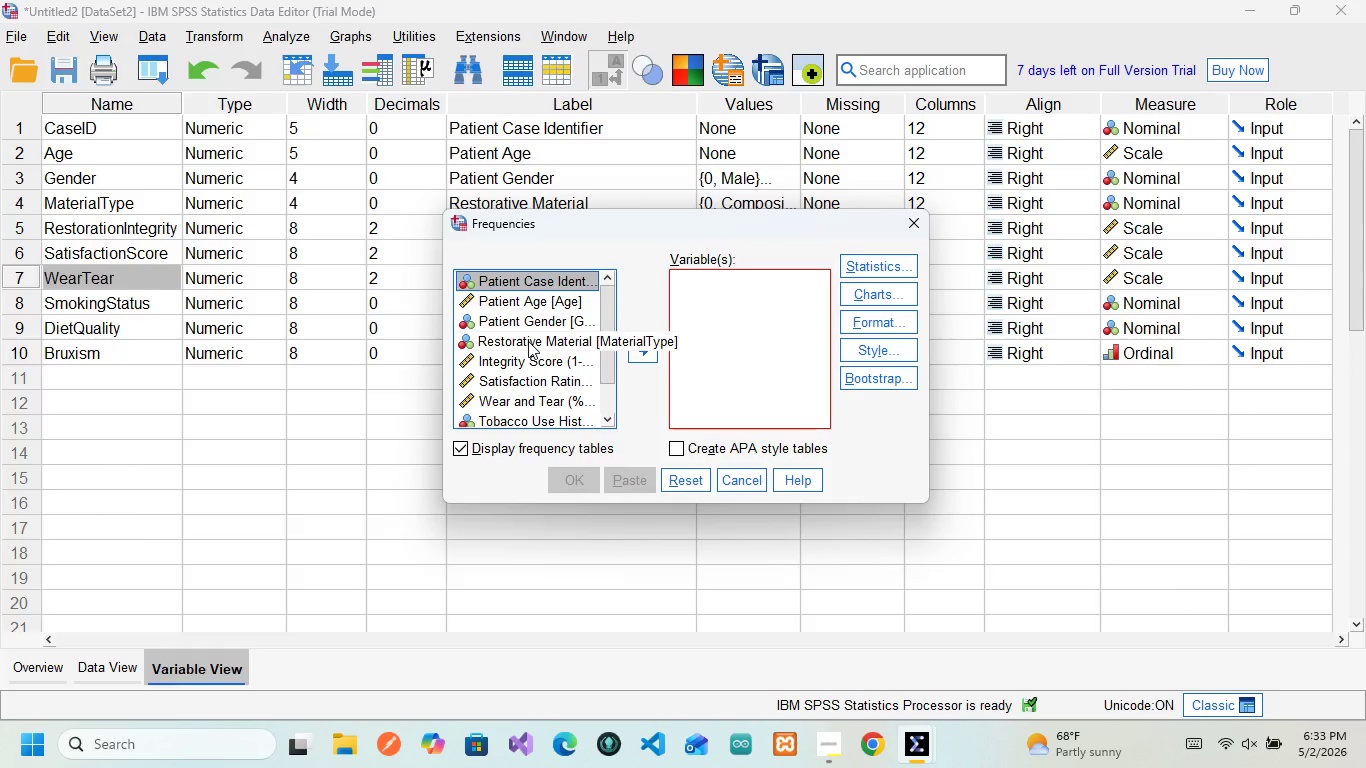 
wait(17.47)
 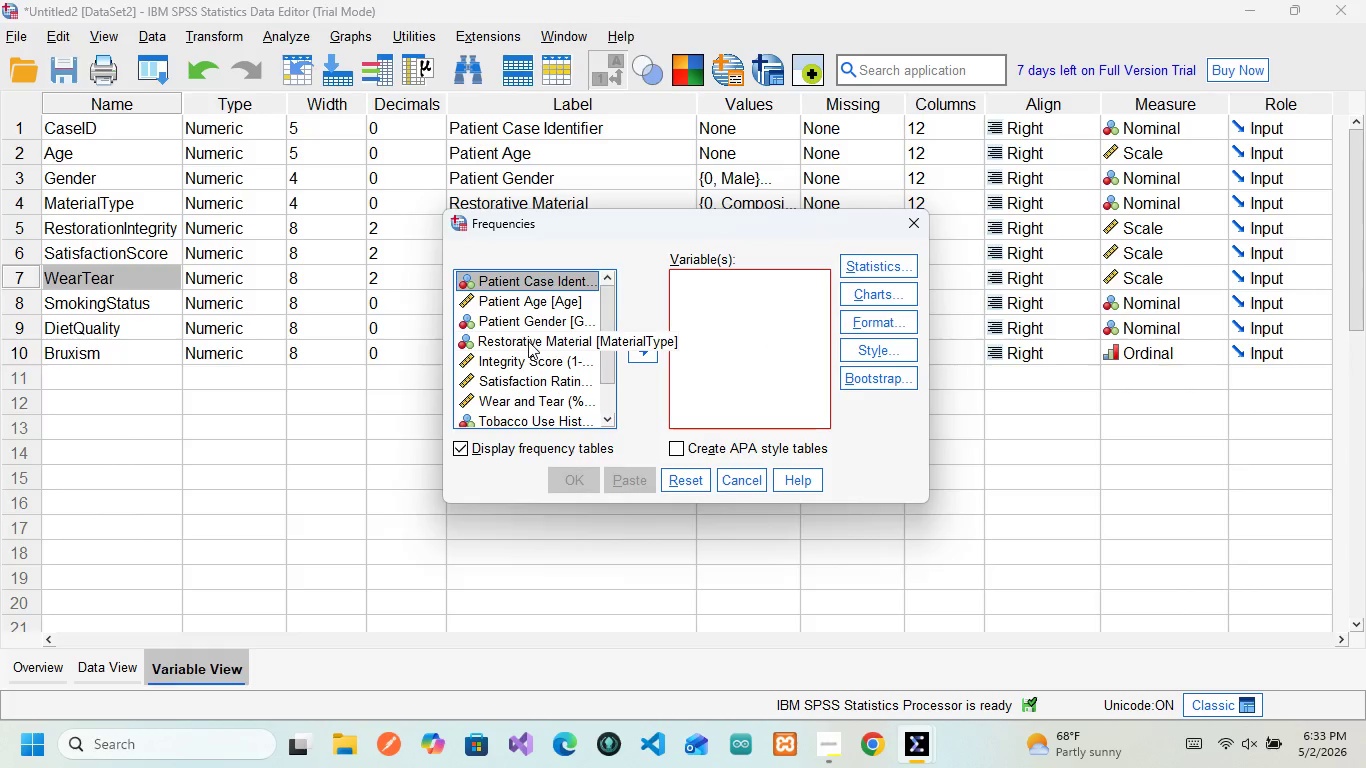 
left_click([532, 419])
 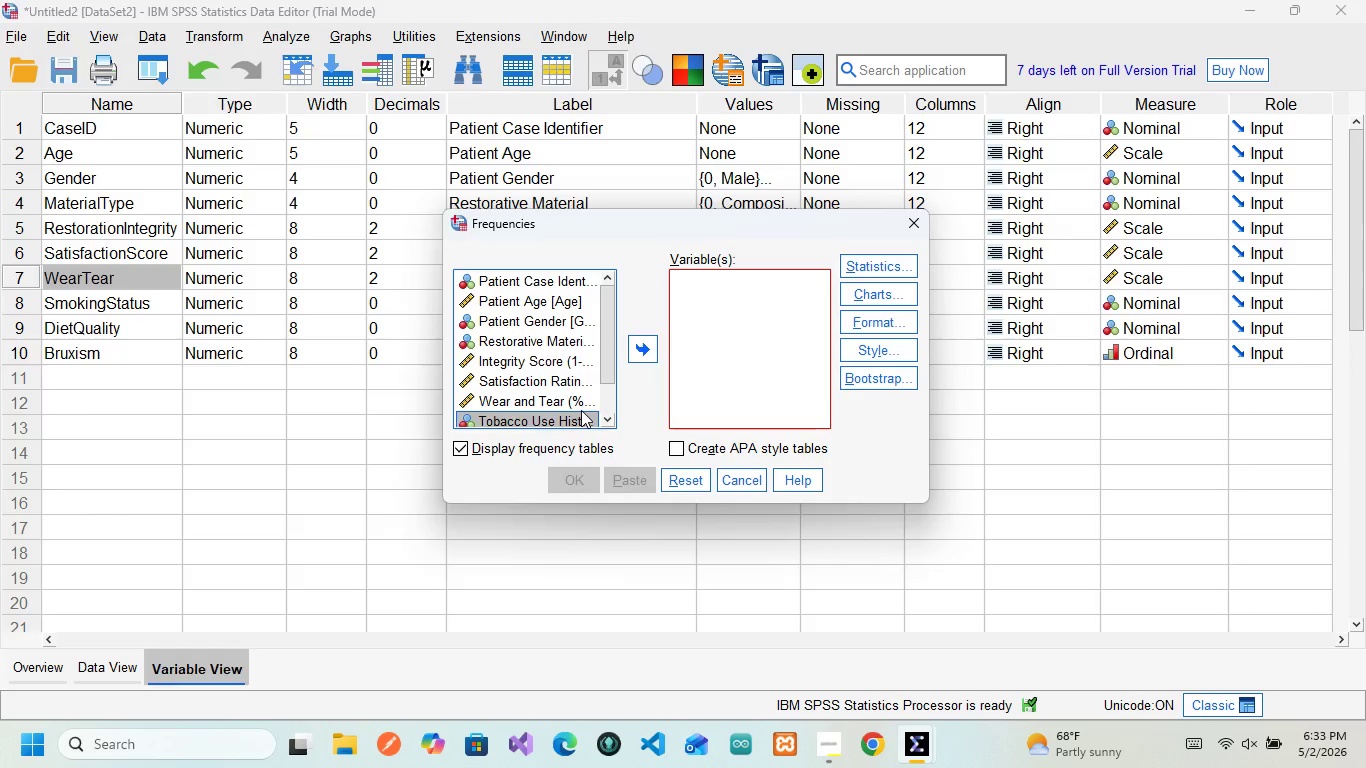 
scroll: coordinate [581, 410], scroll_direction: down, amount: 6.0
 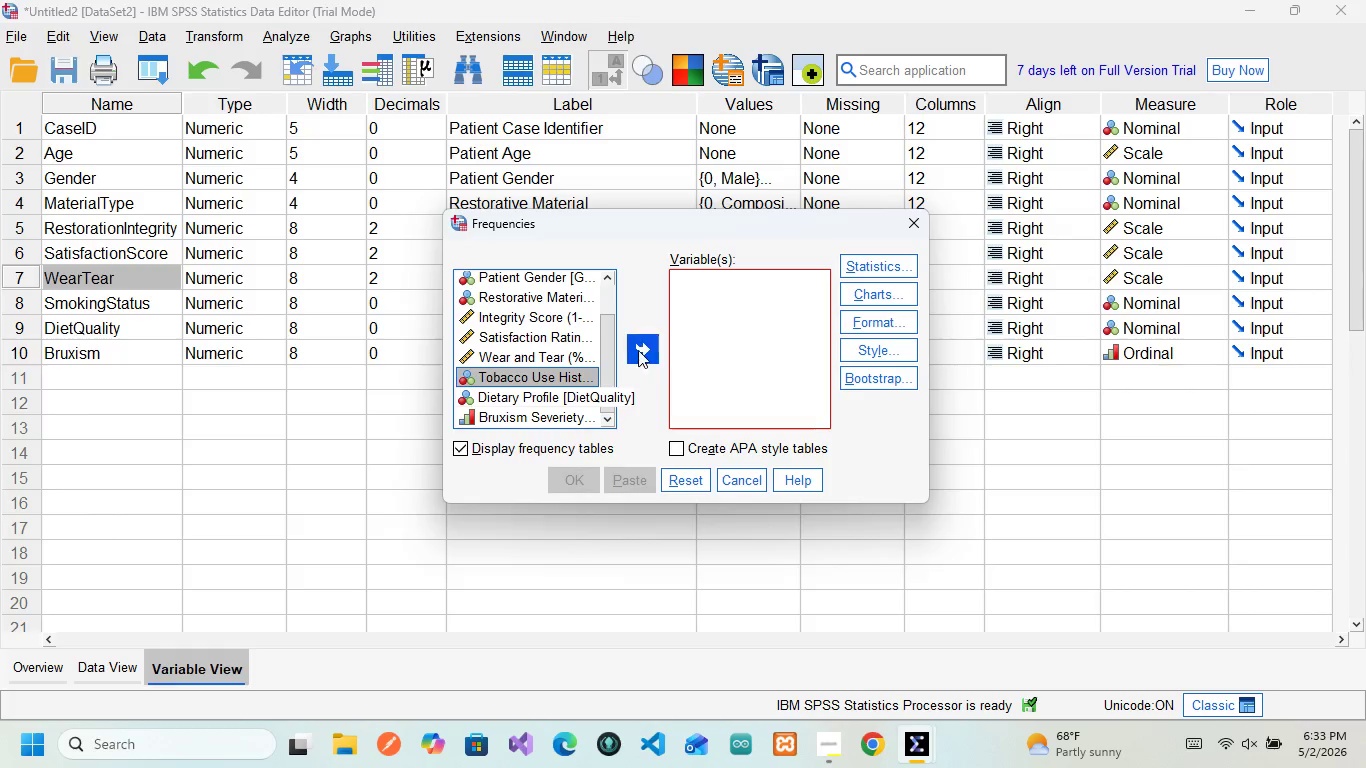 
left_click([639, 349])
 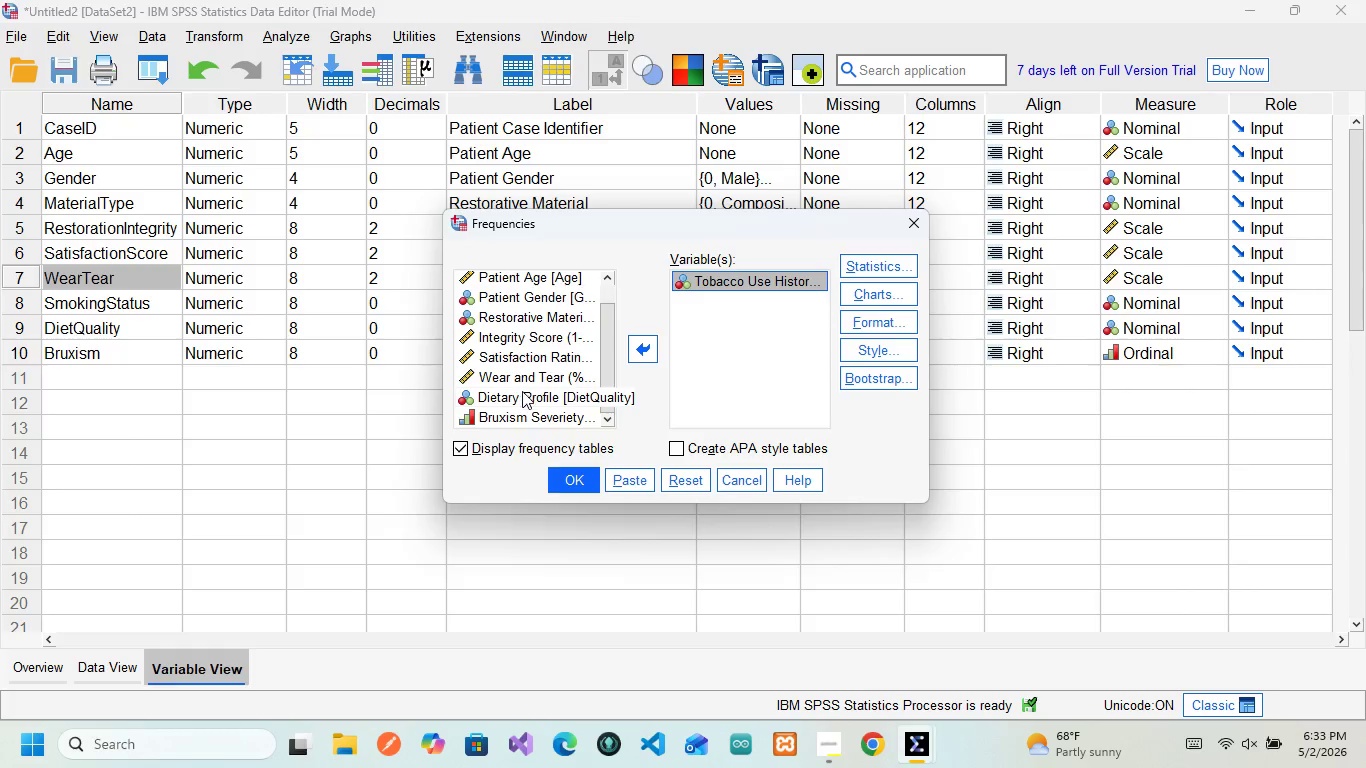 
wait(6.5)
 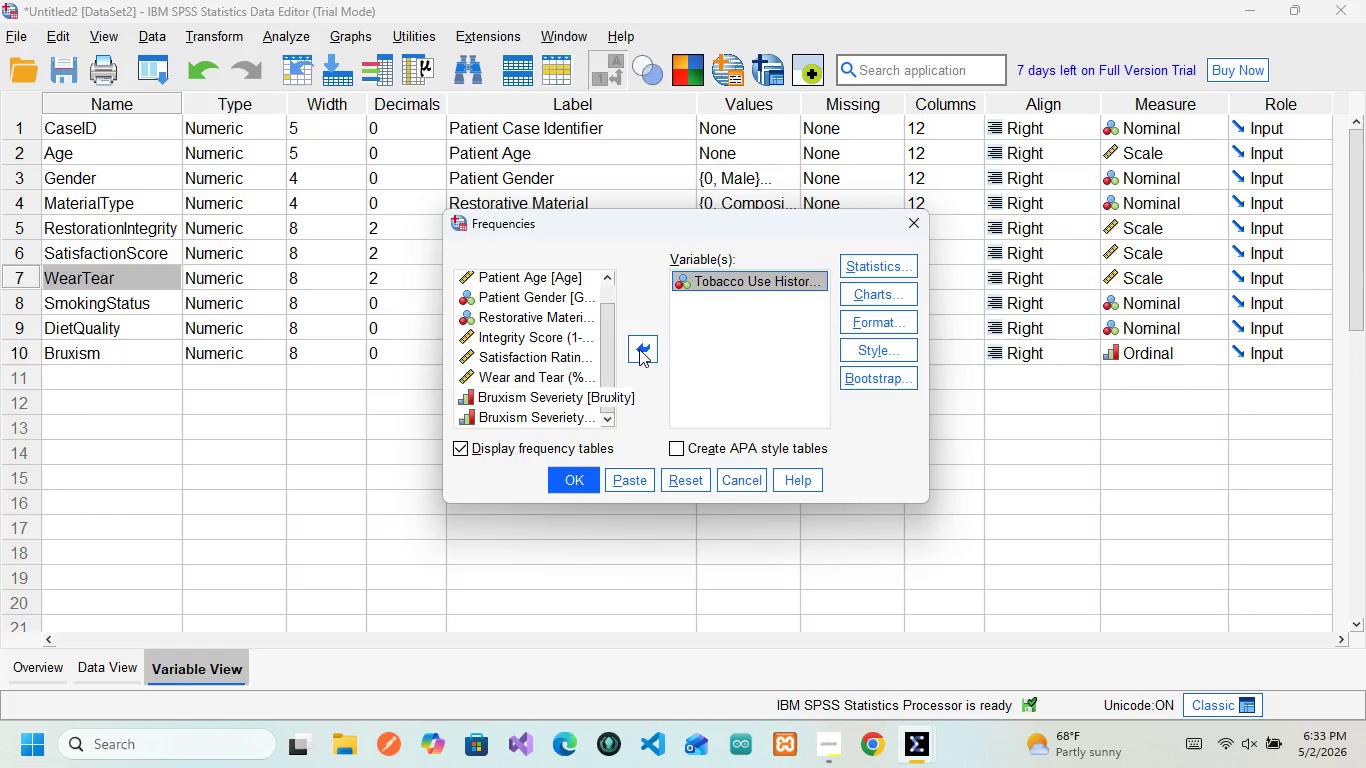 
left_click([523, 392])
 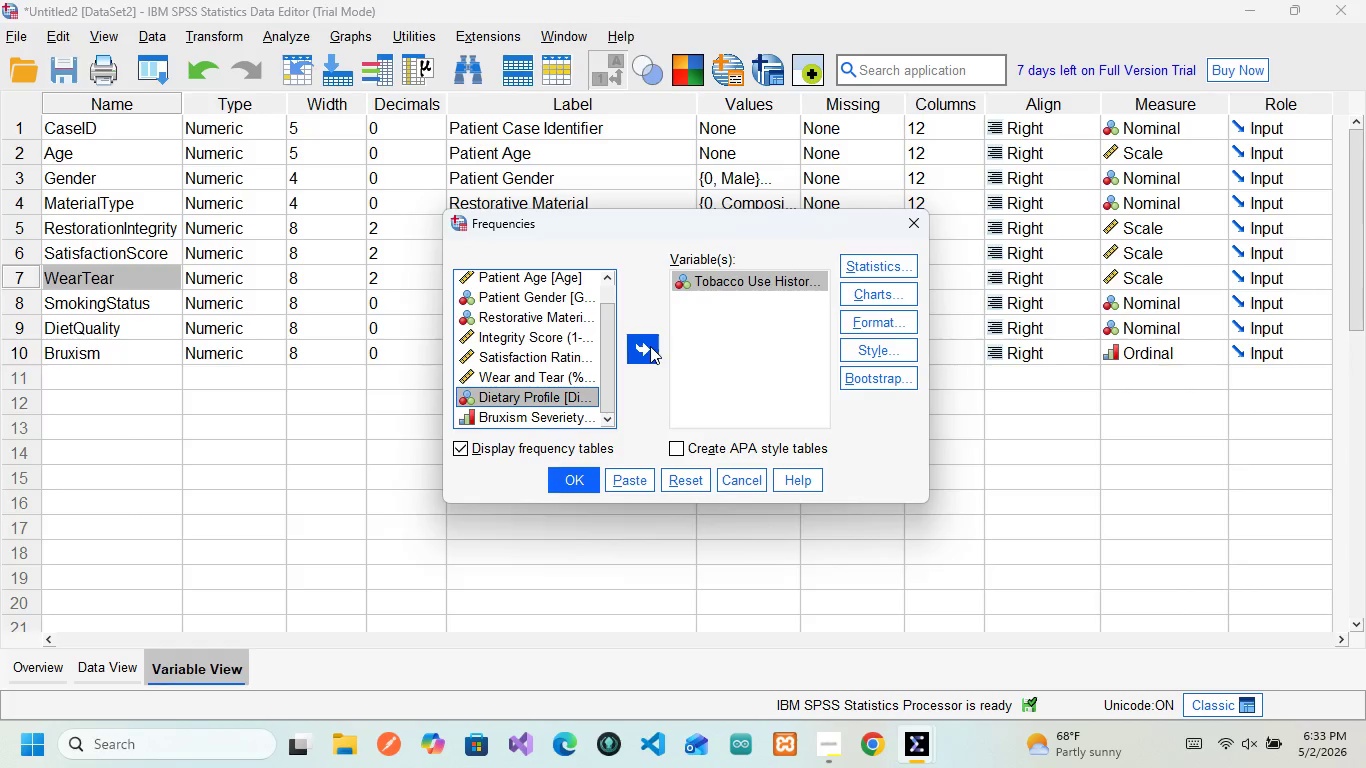 
left_click([650, 346])